 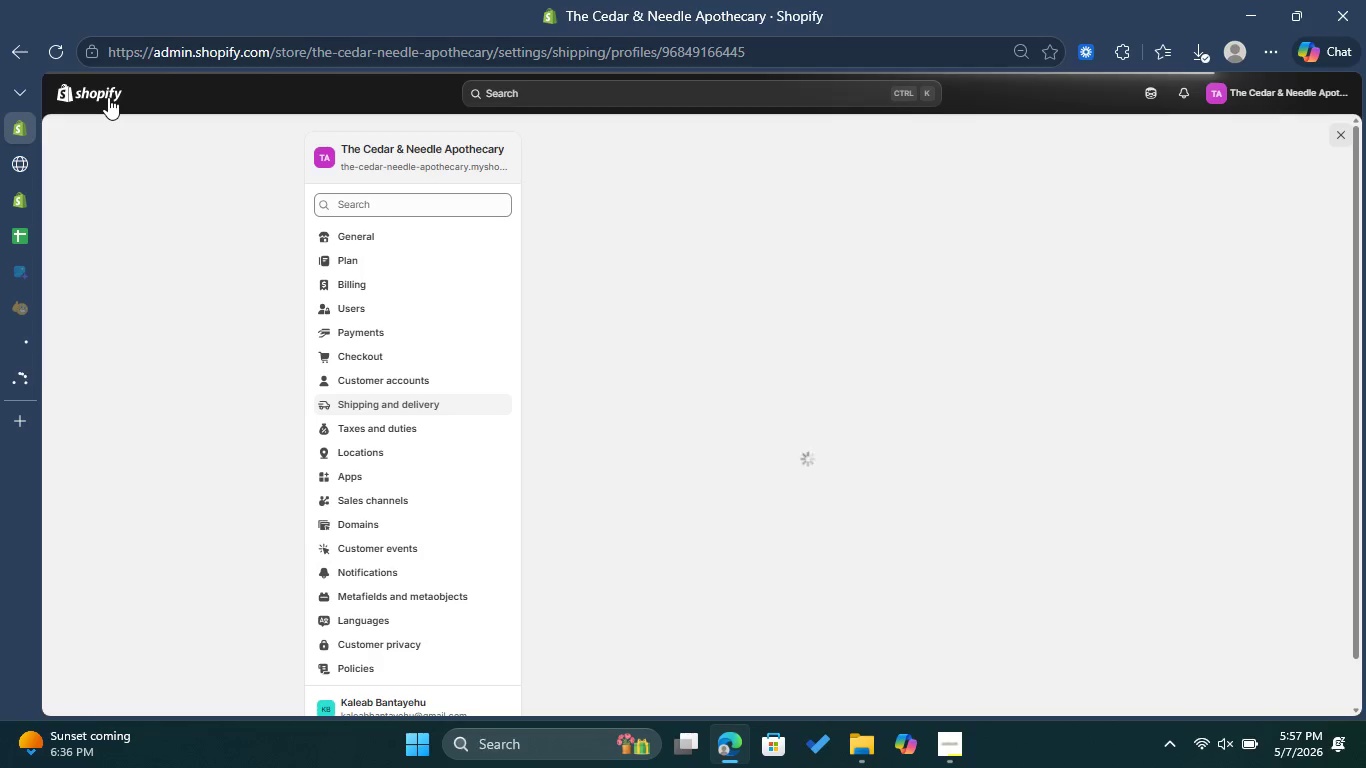 
left_click([118, 259])
 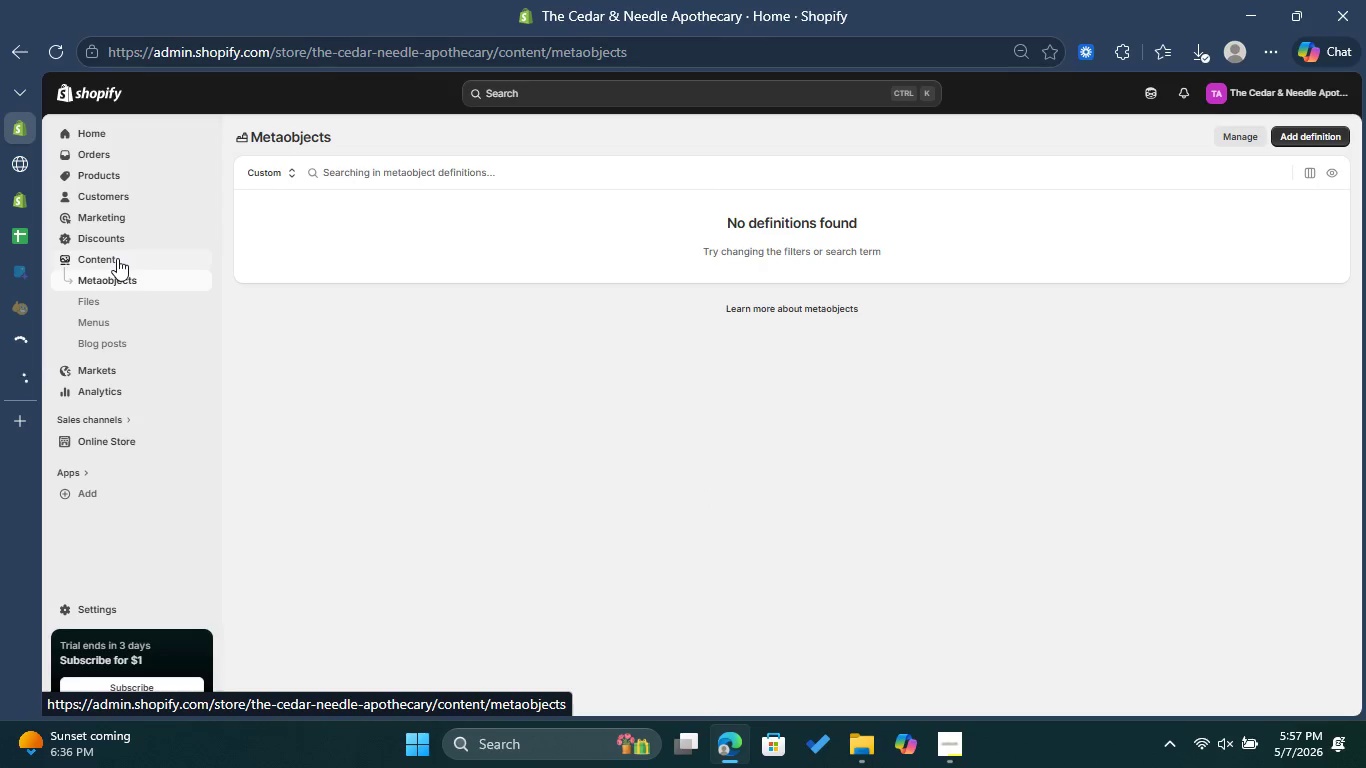 
wait(10.47)
 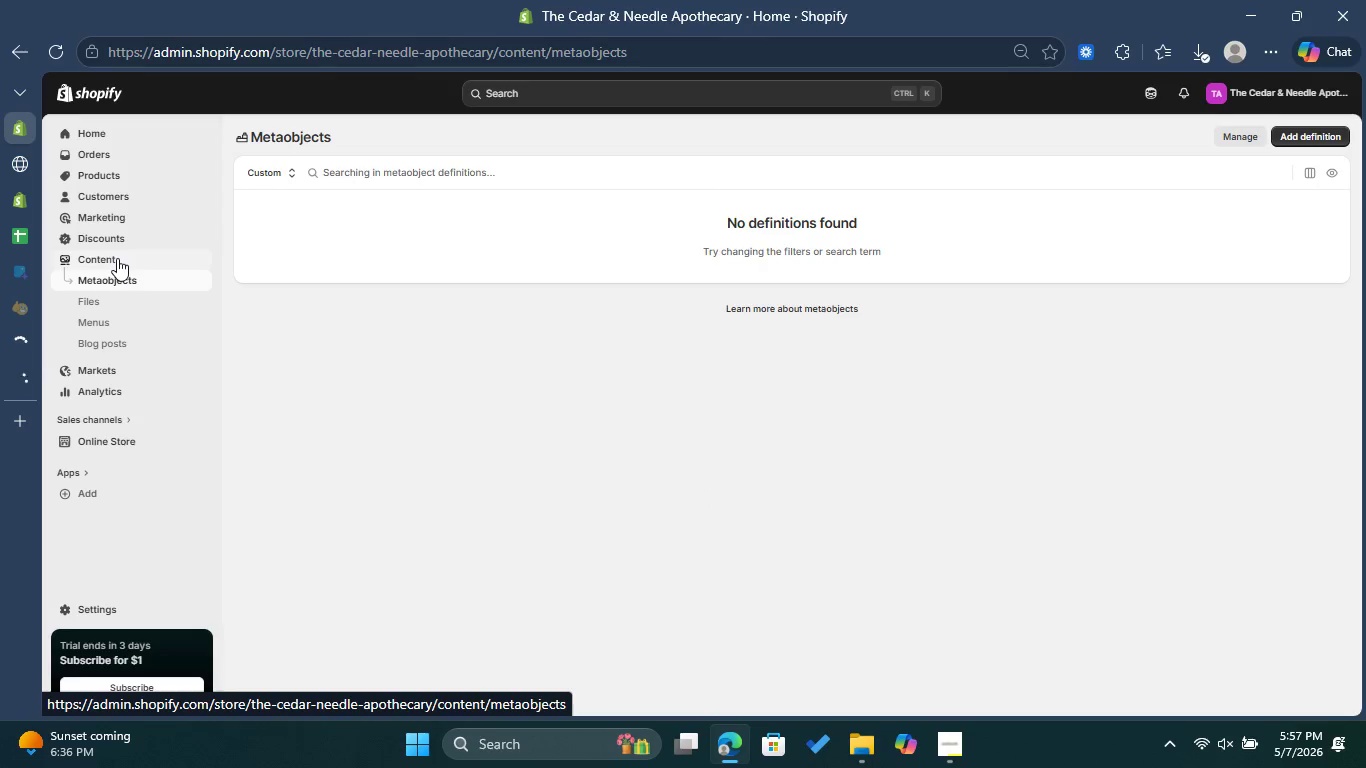 
left_click([113, 319])
 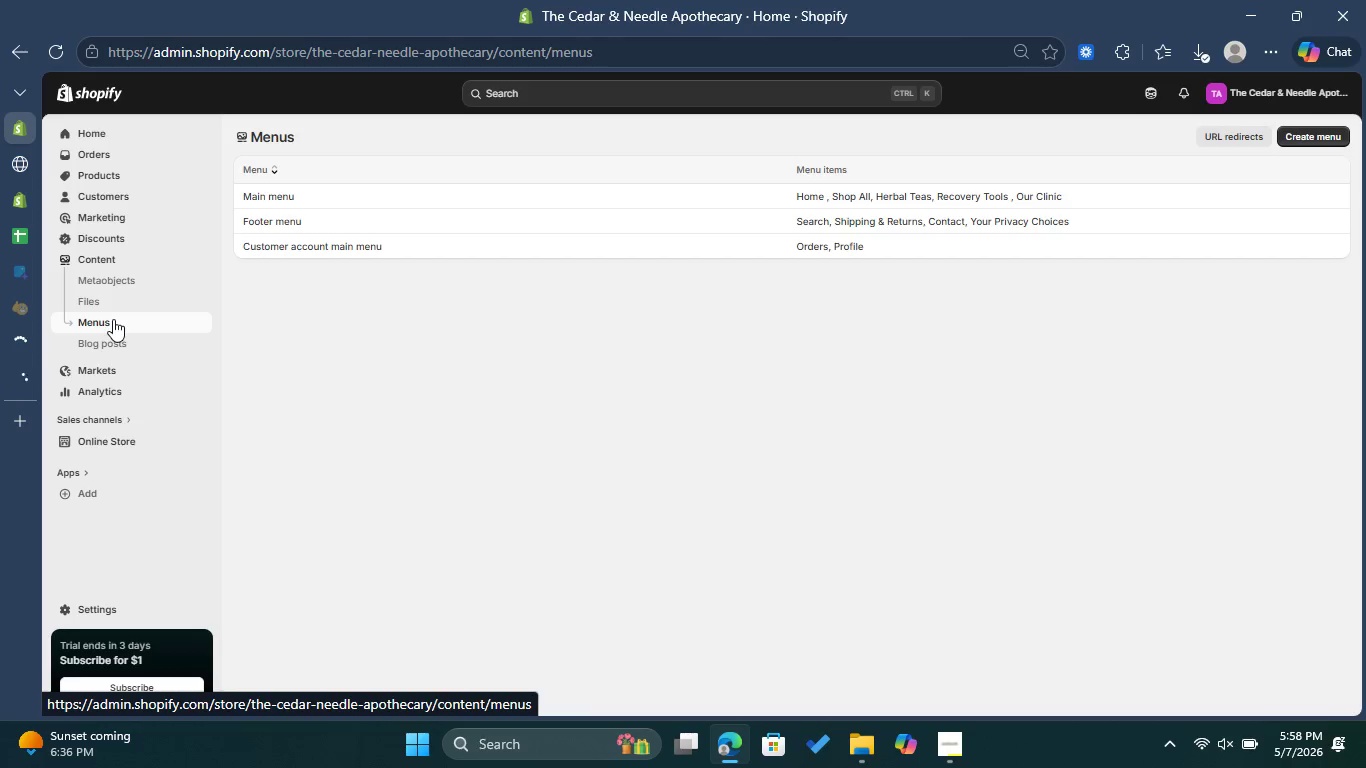 
wait(12.95)
 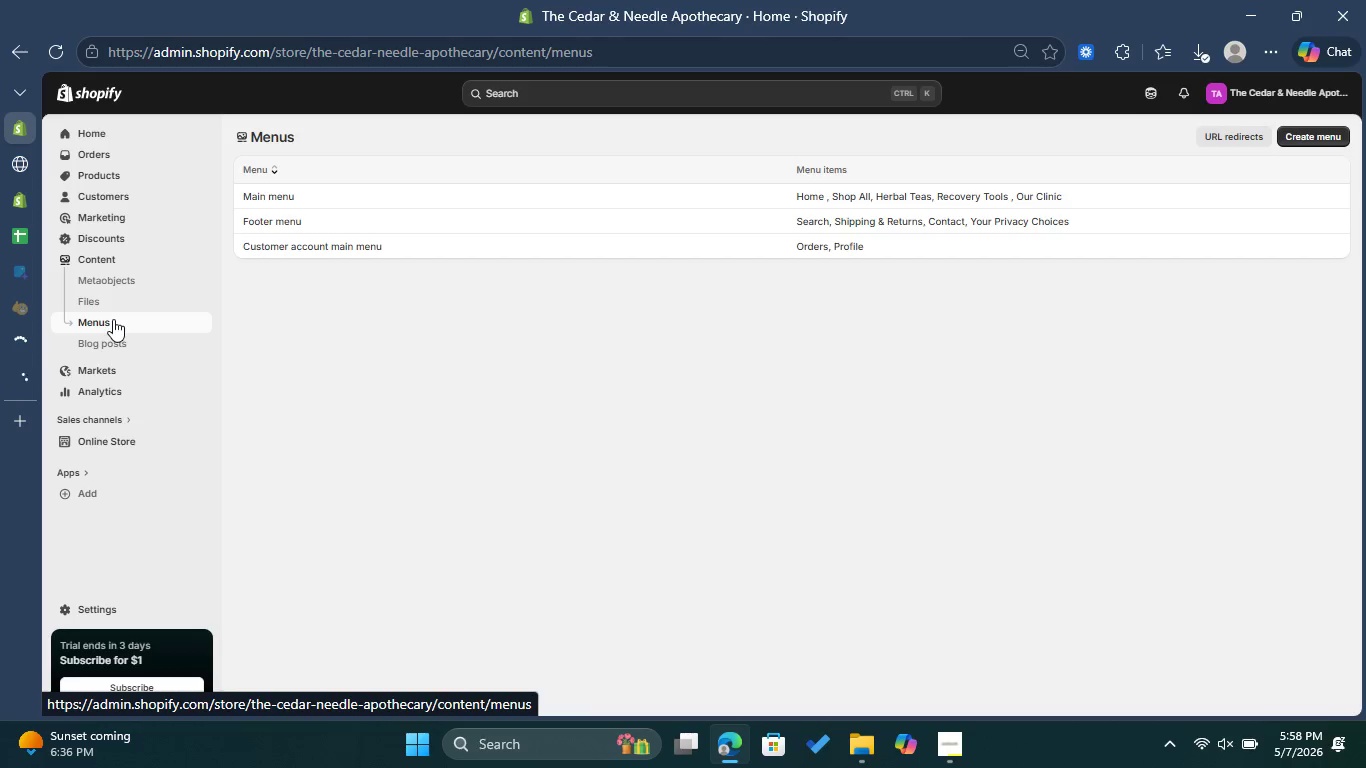 
left_click([289, 204])
 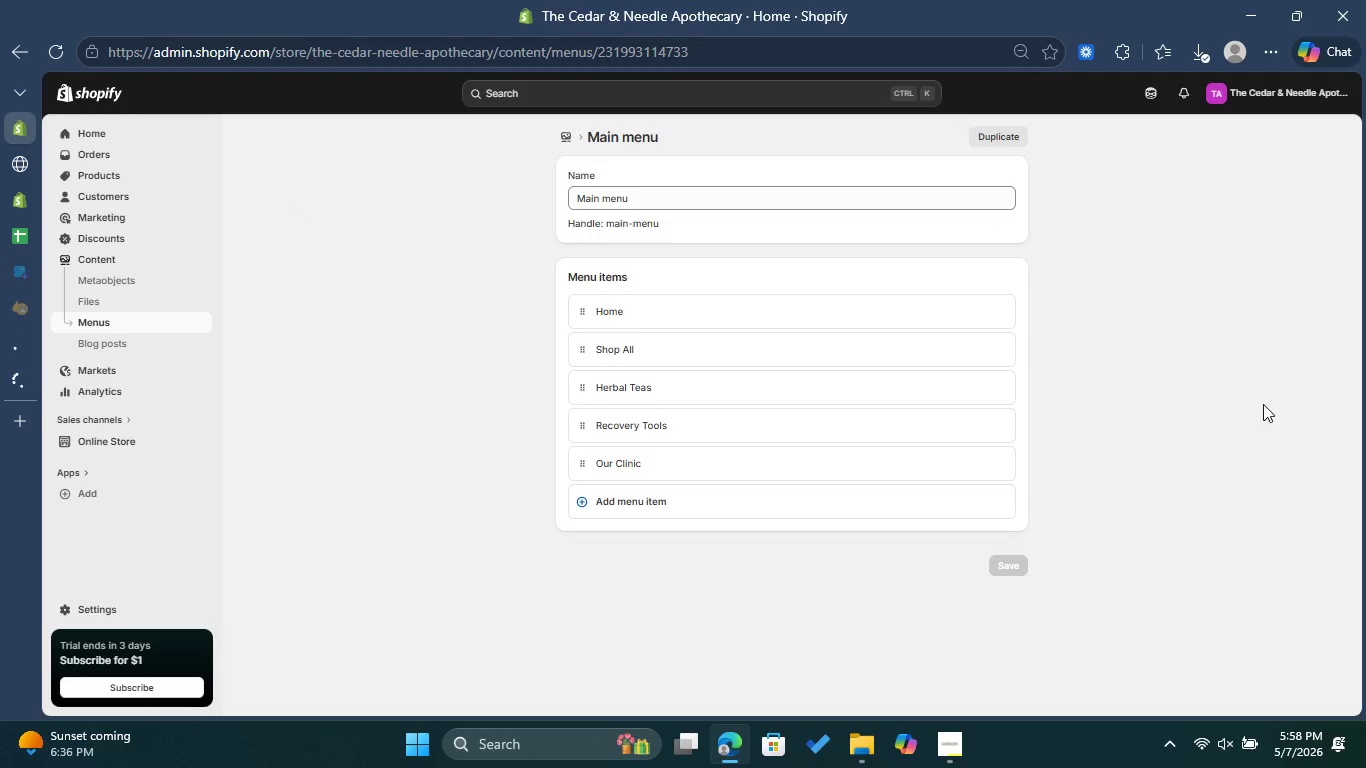 
key(Control+Shift+S)
 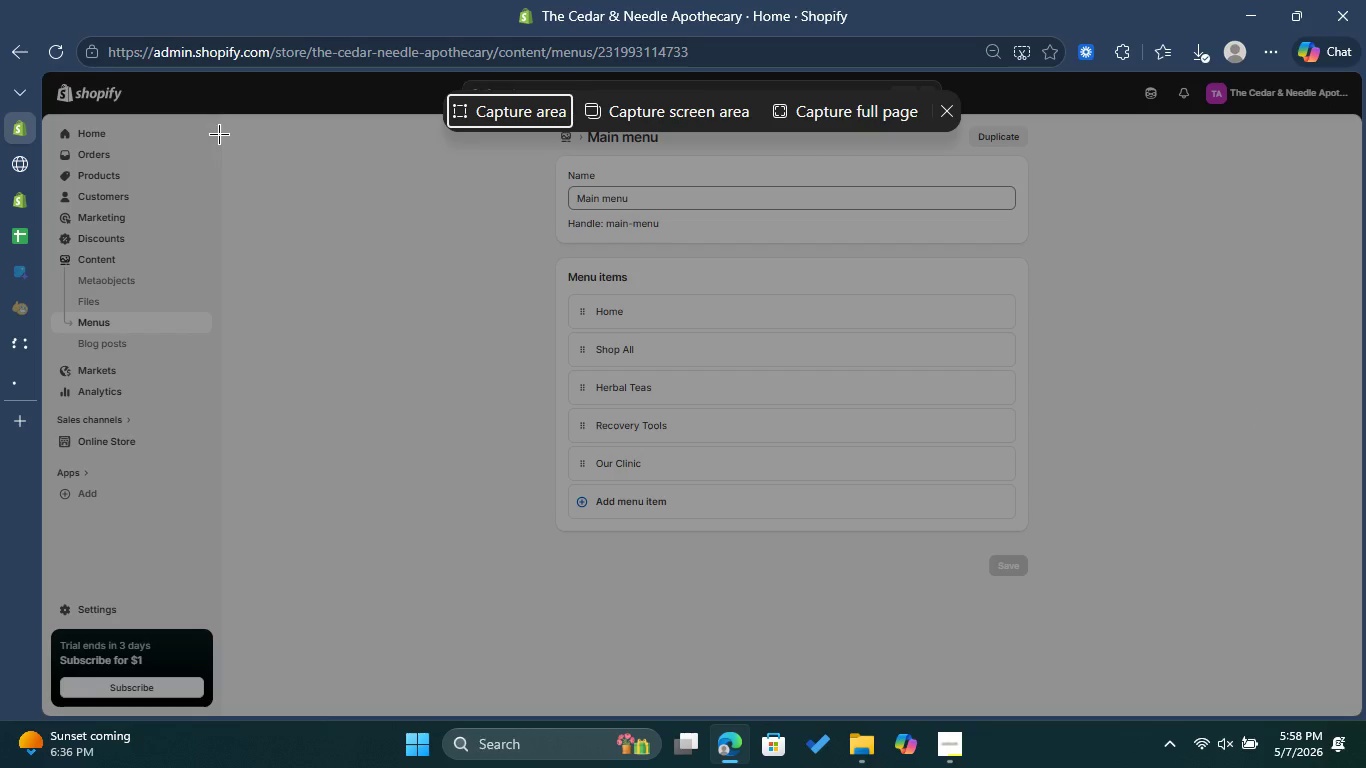 
left_click_drag(start_coordinate=[230, 120], to_coordinate=[1291, 659])
 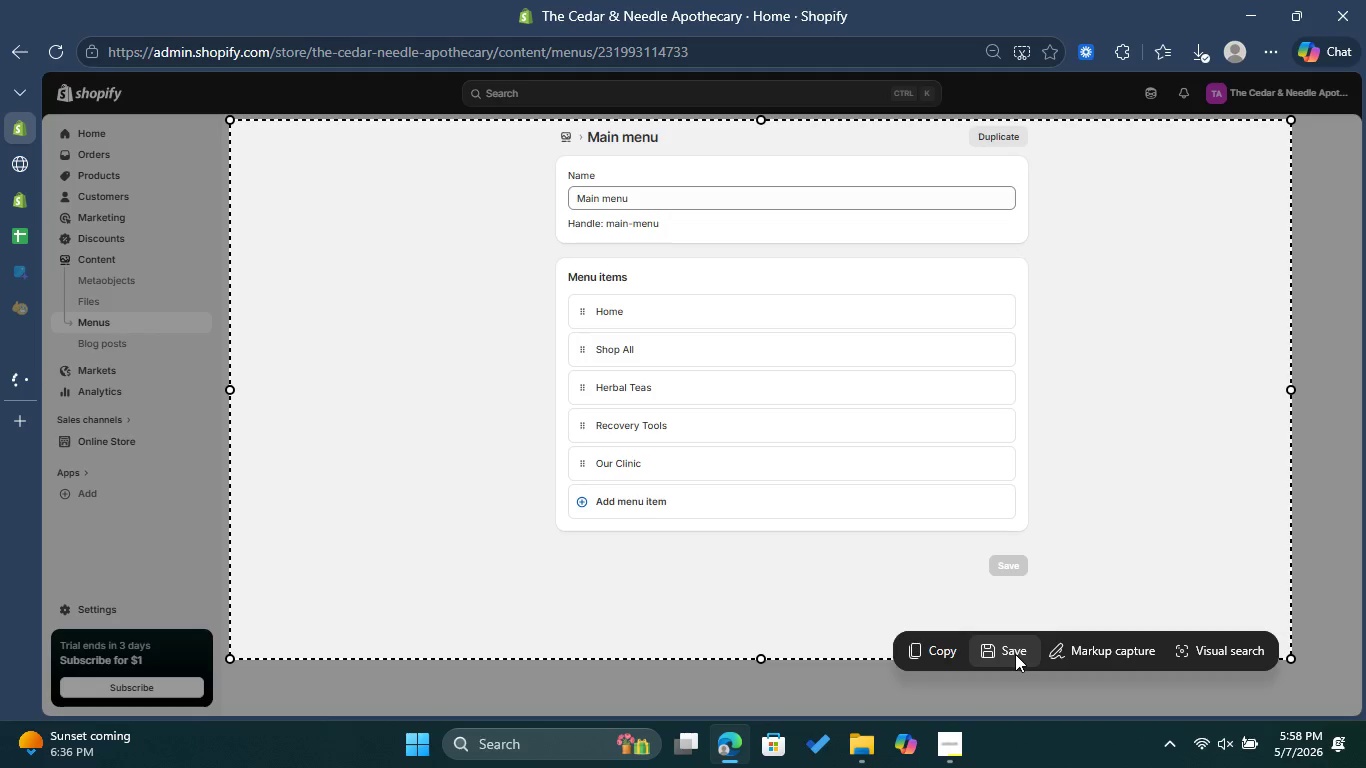 
left_click([1015, 654])
 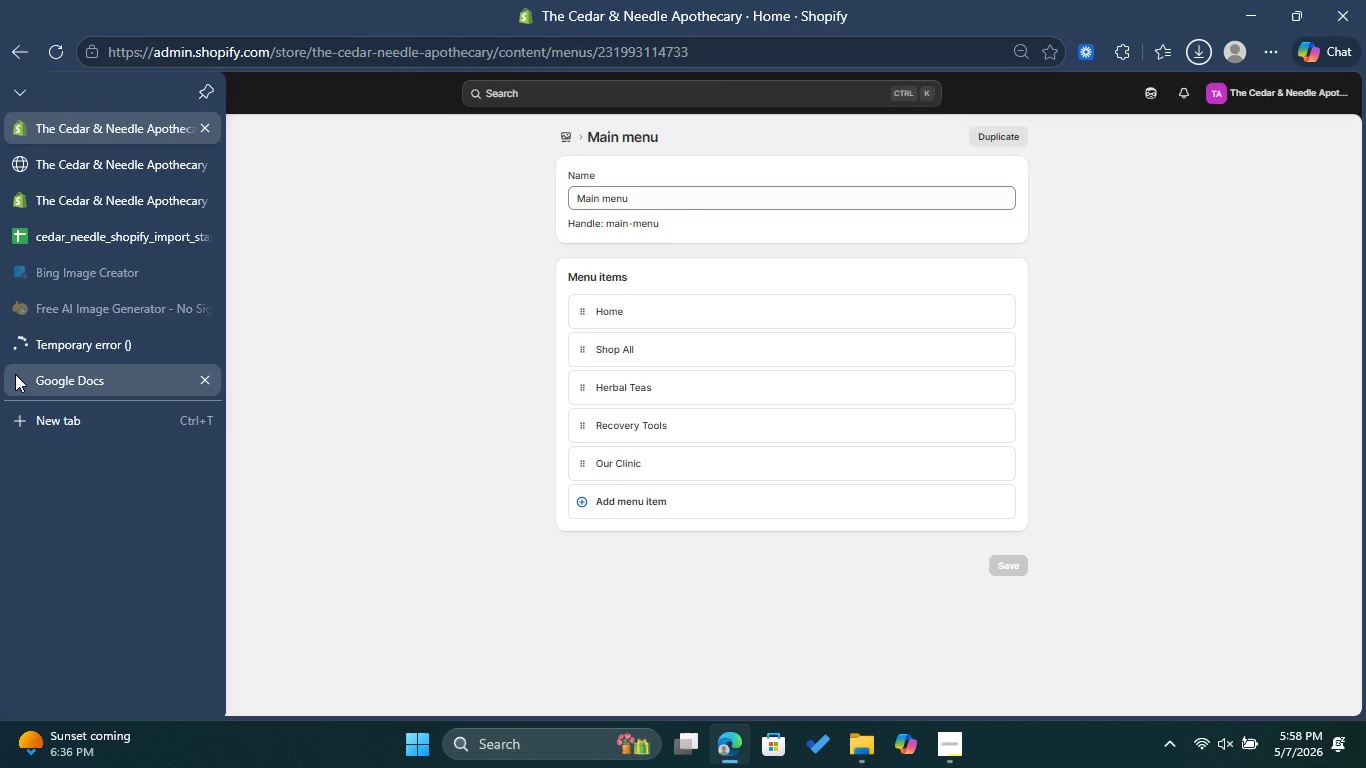 
left_click([18, 375])
 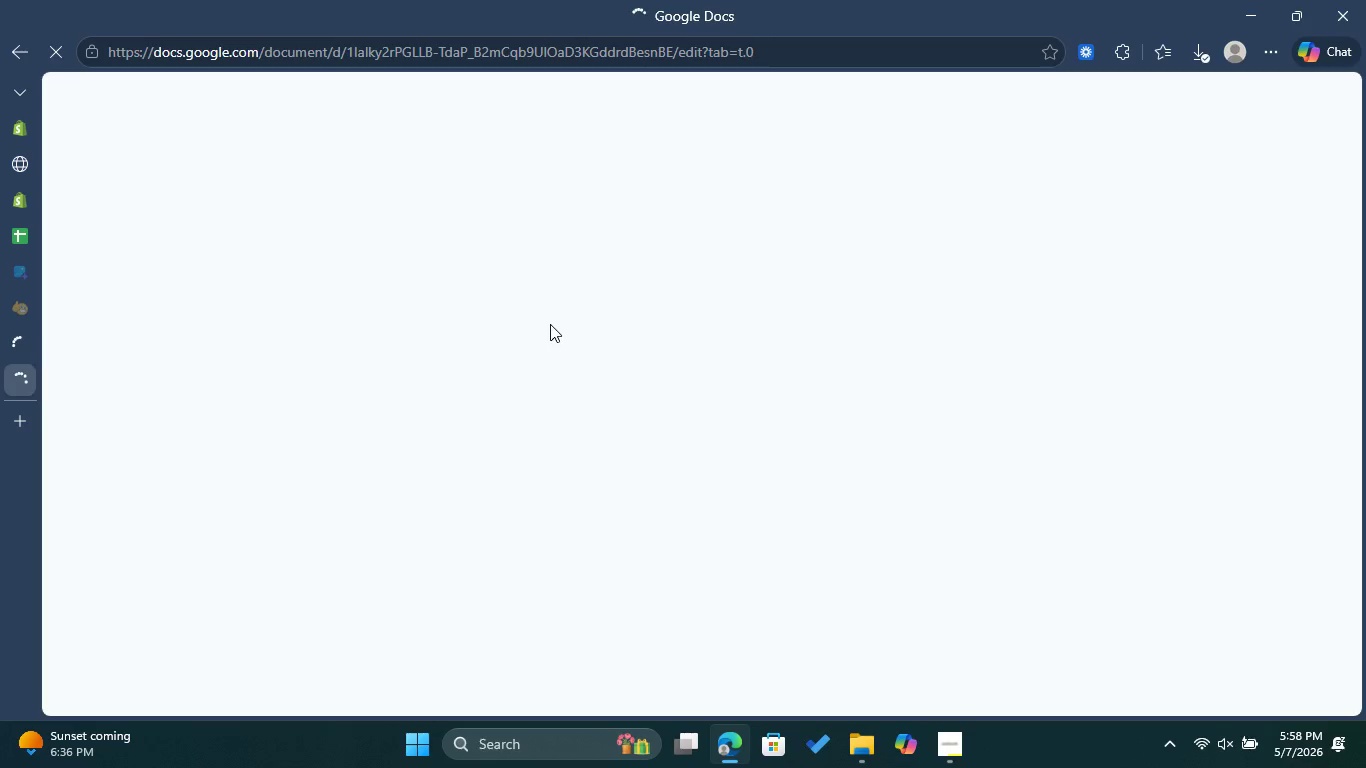 
wait(16.55)
 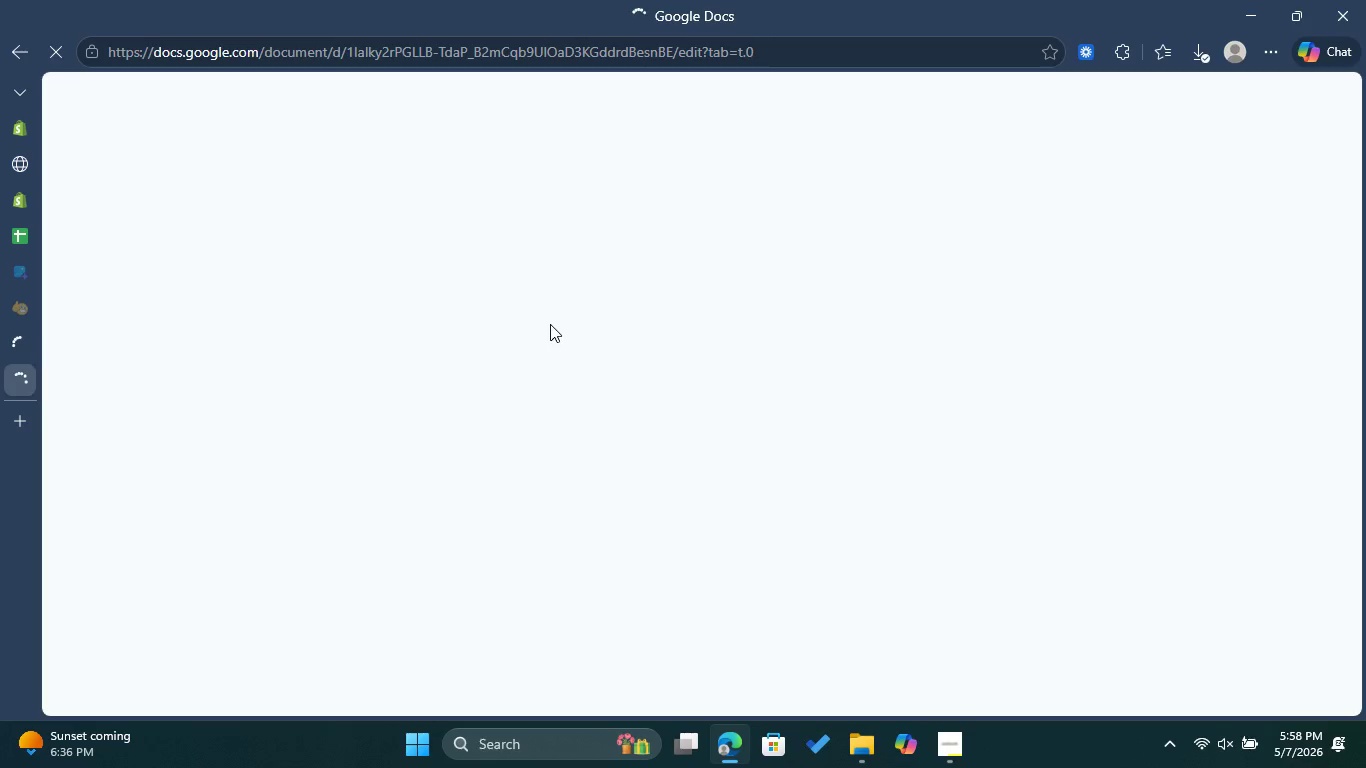 
left_click_drag(start_coordinate=[710, 406], to_coordinate=[563, 401])
 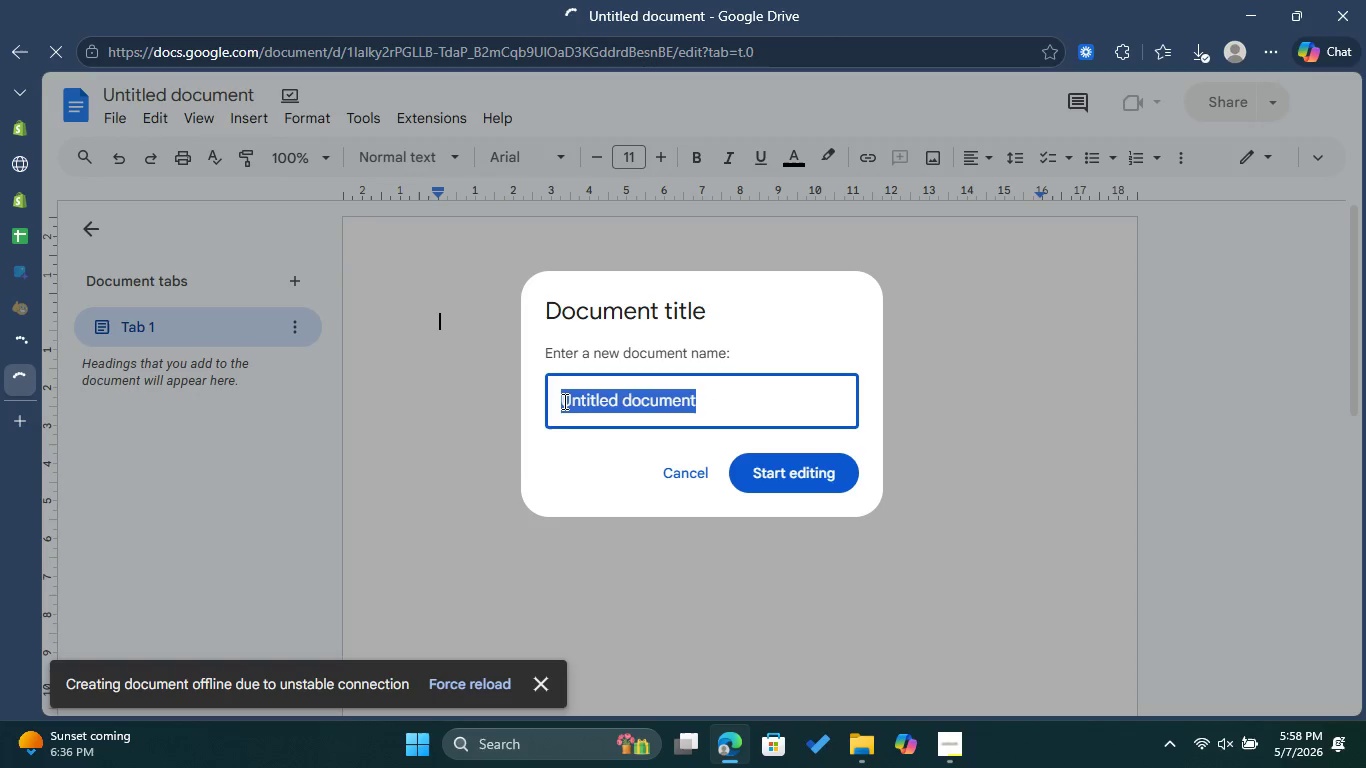 
key(Backspace)
type(Cader & Needle Apothecary screenshots)
 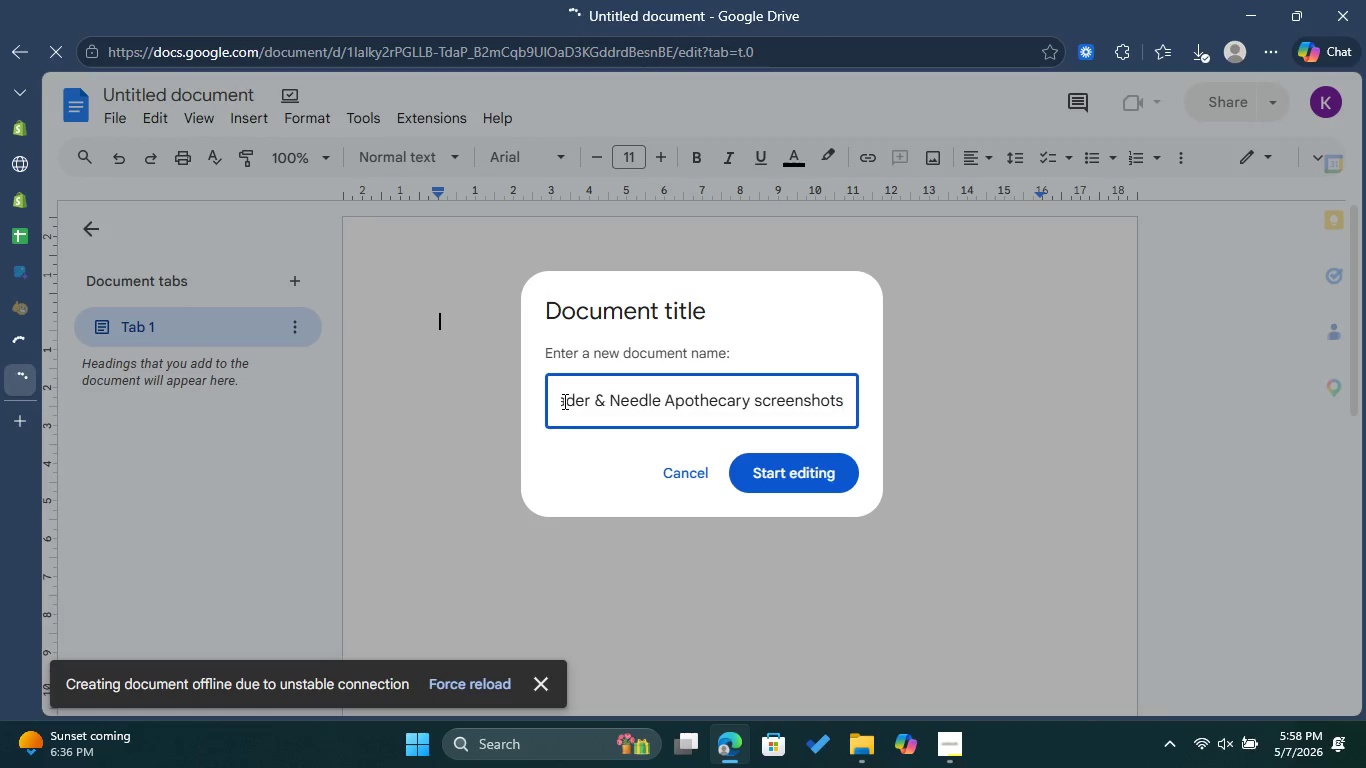 
left_click([803, 481])
 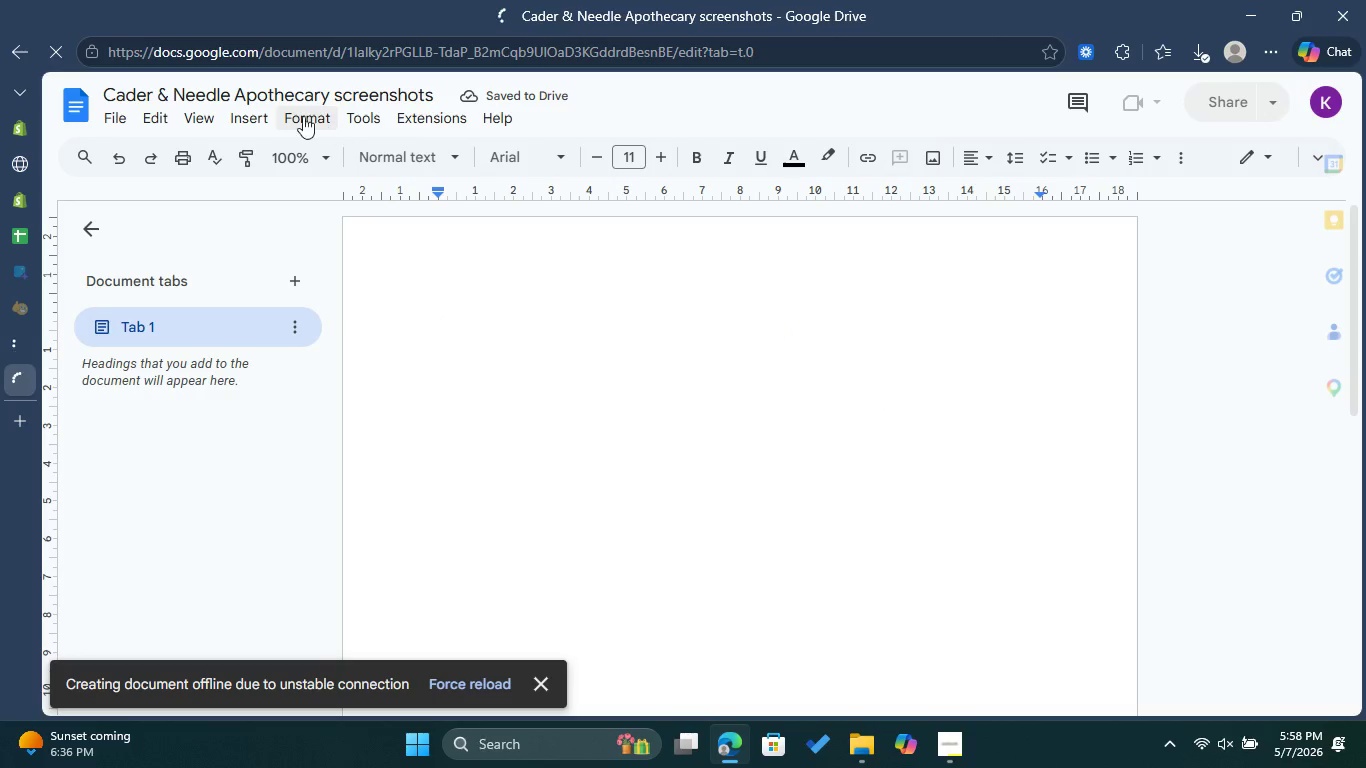 
left_click([266, 119])
 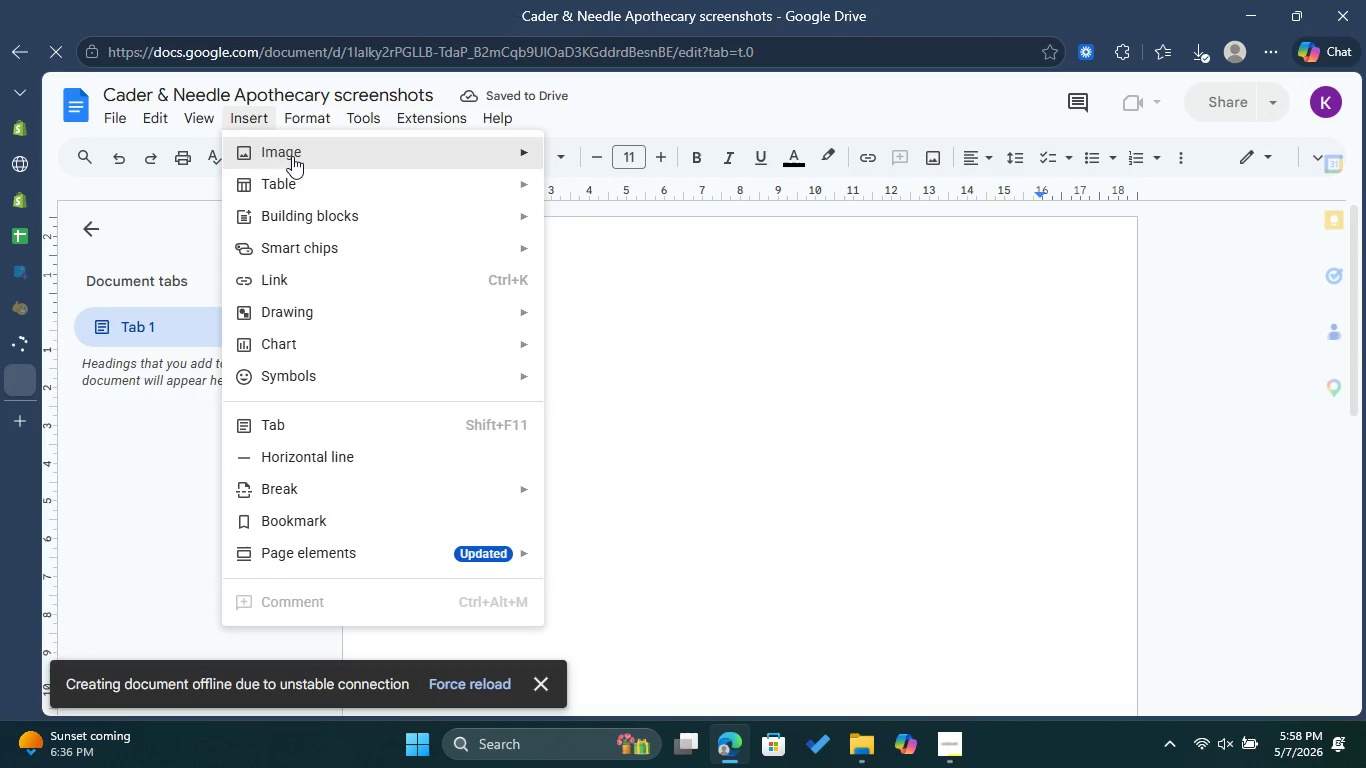 
left_click([298, 156])
 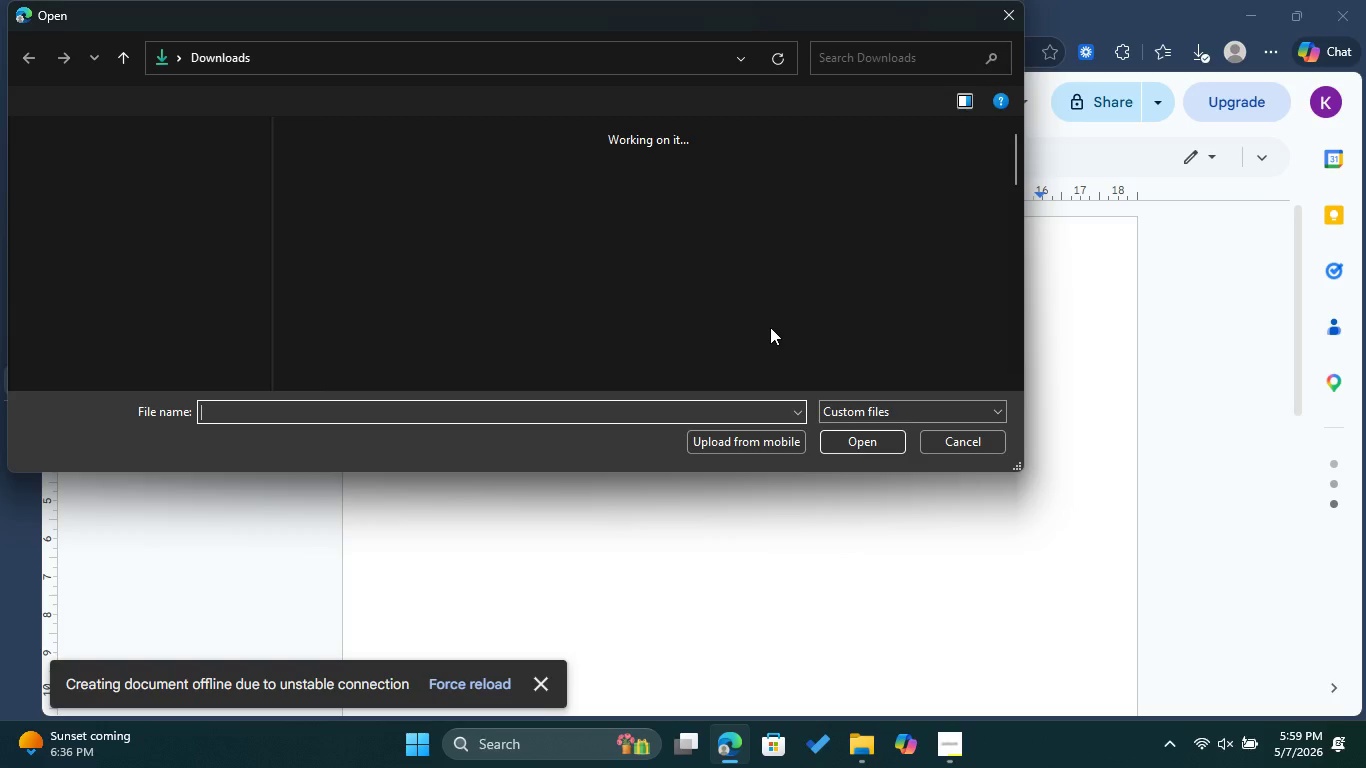 
wait(5.69)
 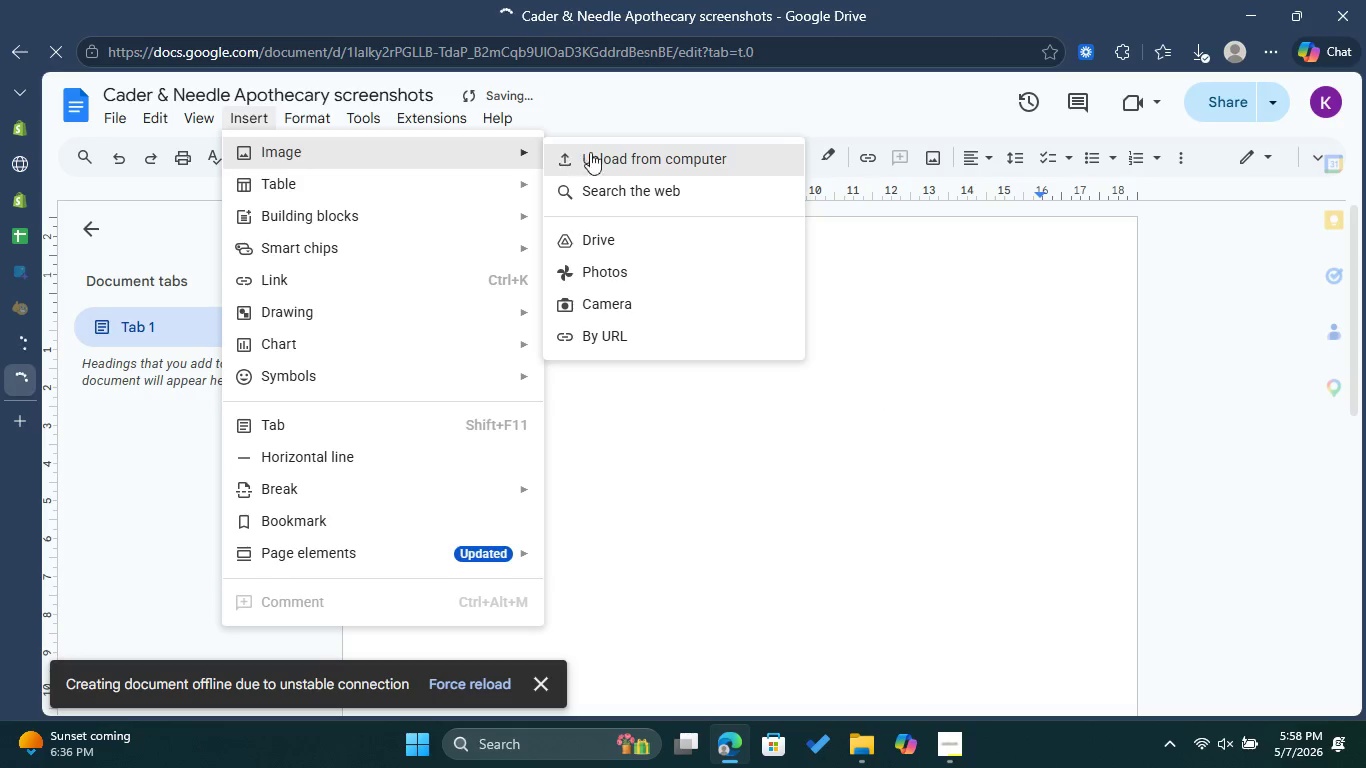 
scroll: coordinate [837, 234], scroll_direction: up, amount: 4.0
 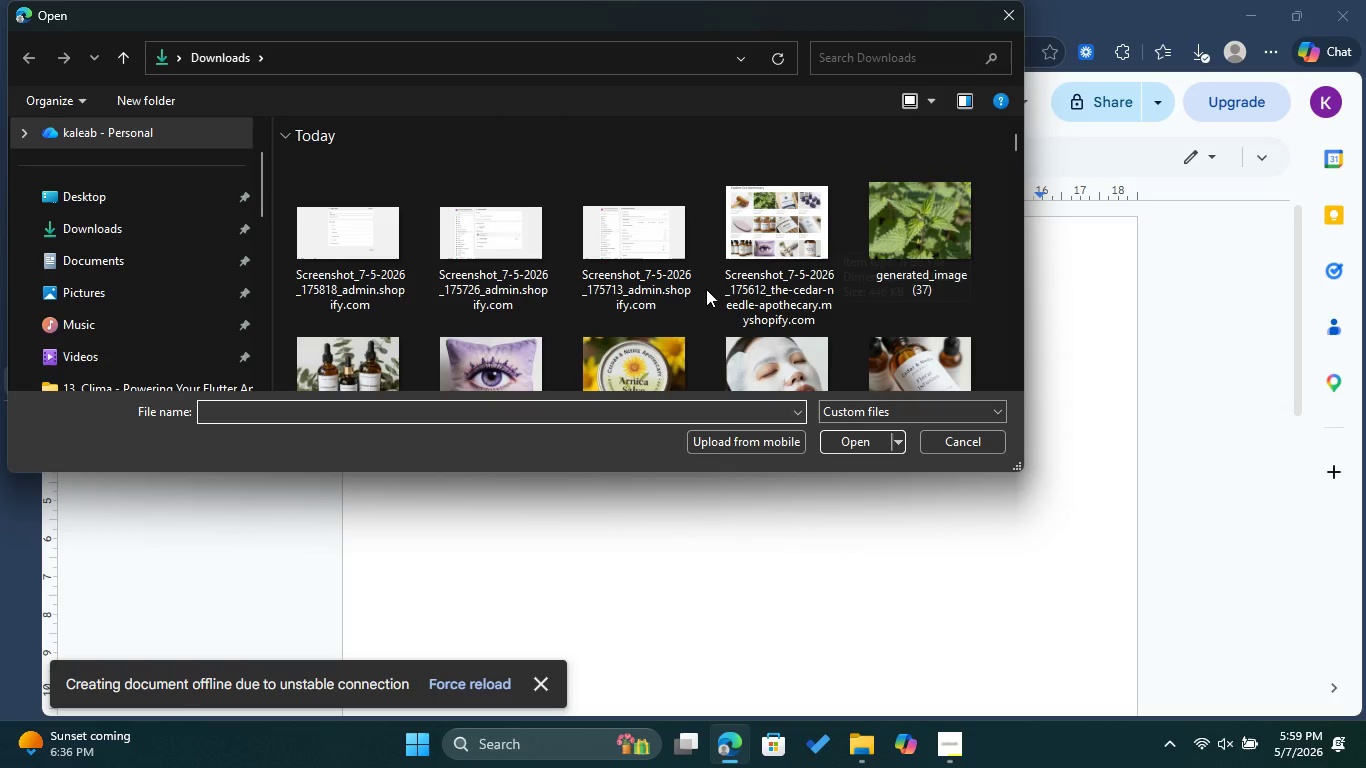 
left_click_drag(start_coordinate=[708, 288], to_coordinate=[345, 288])
 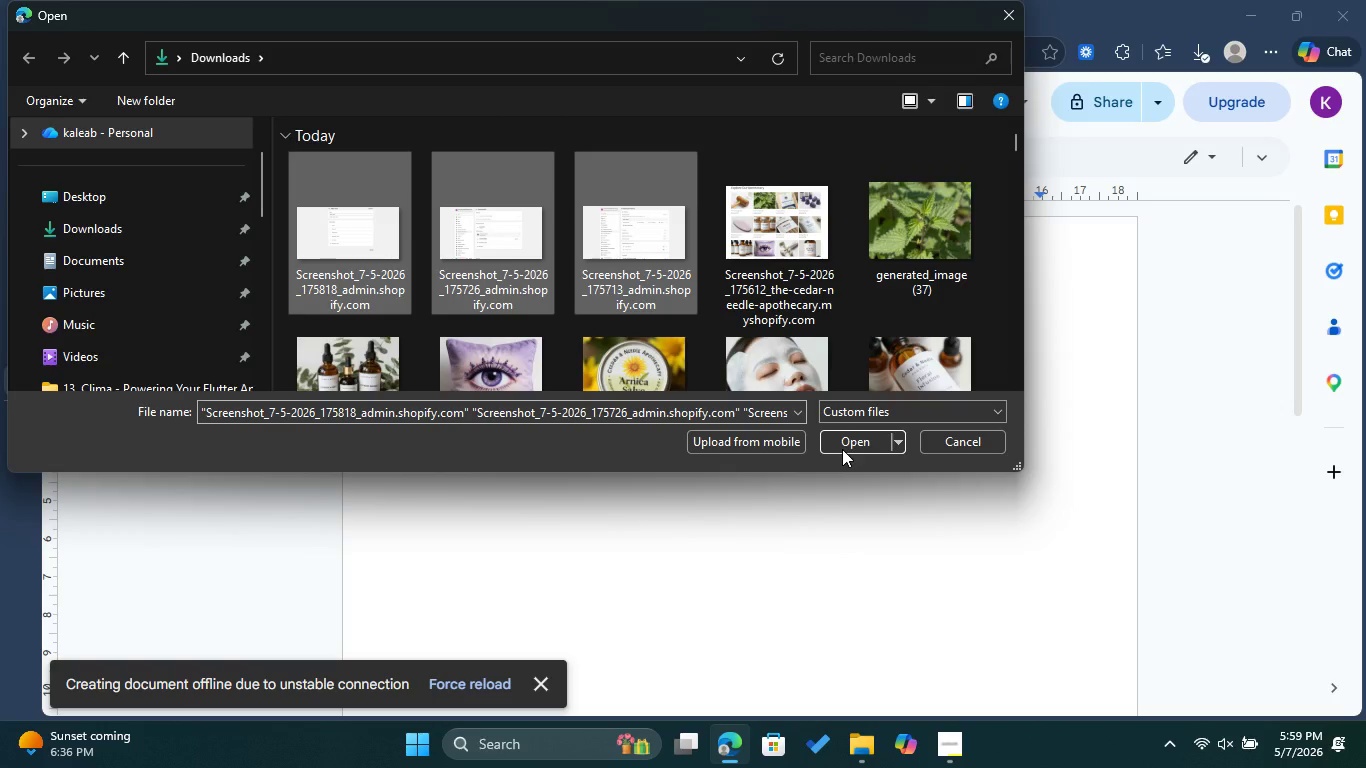 
left_click([856, 442])
 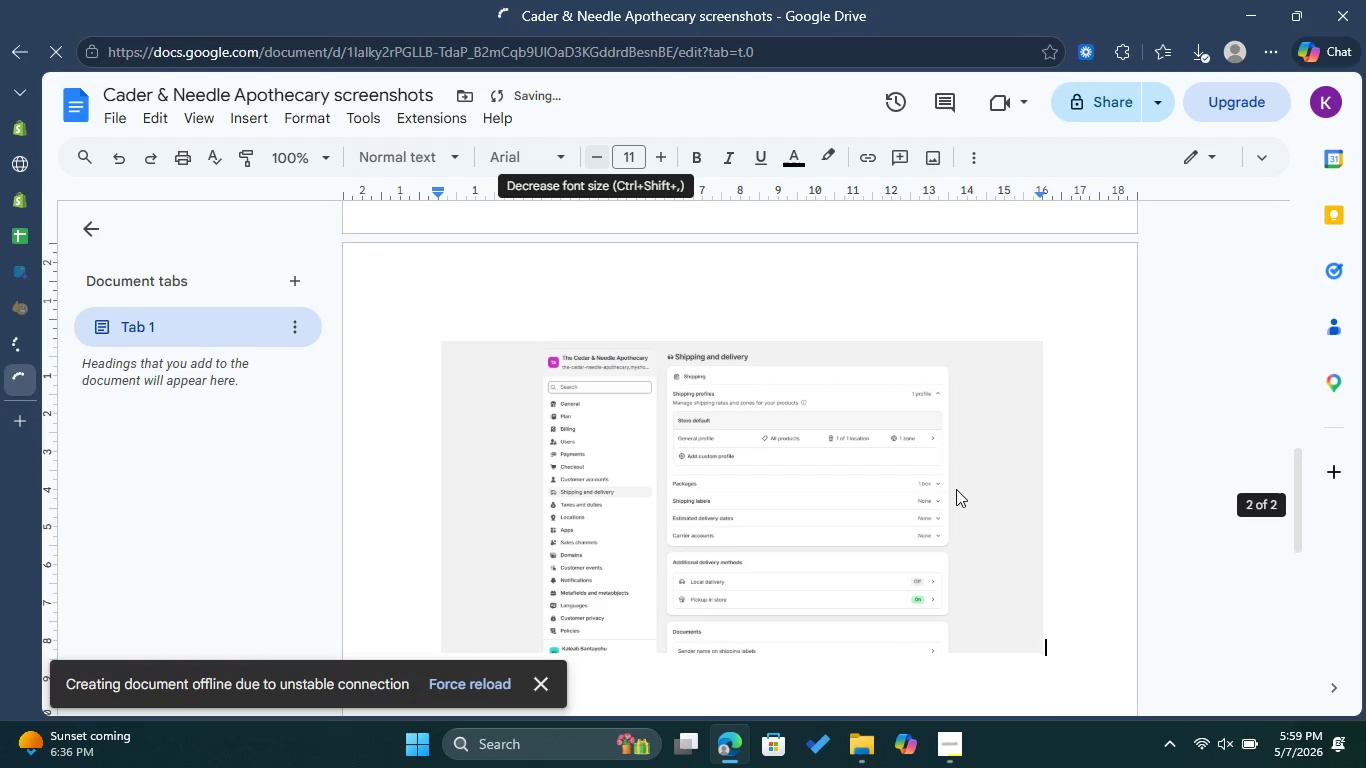 
scroll: coordinate [957, 490], scroll_direction: up, amount: 9.0
 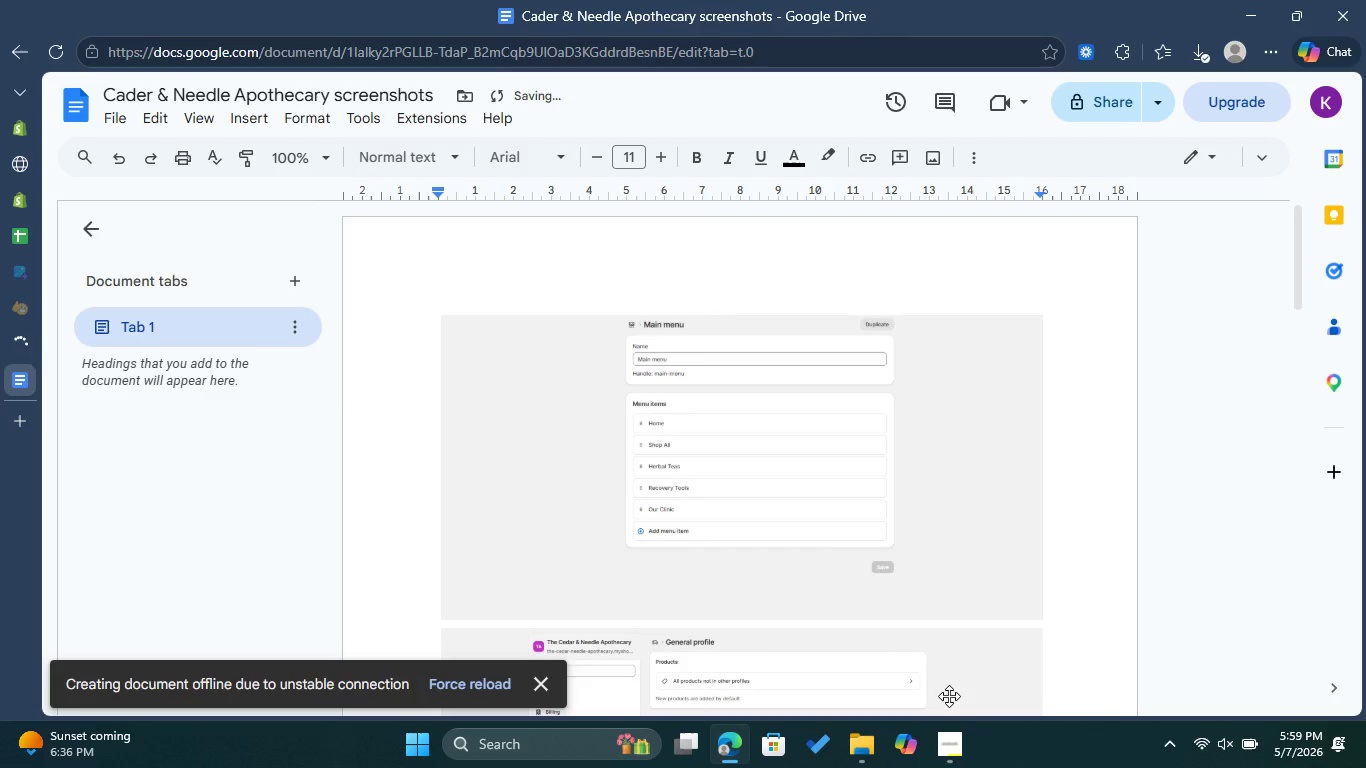 
left_click([951, 759])